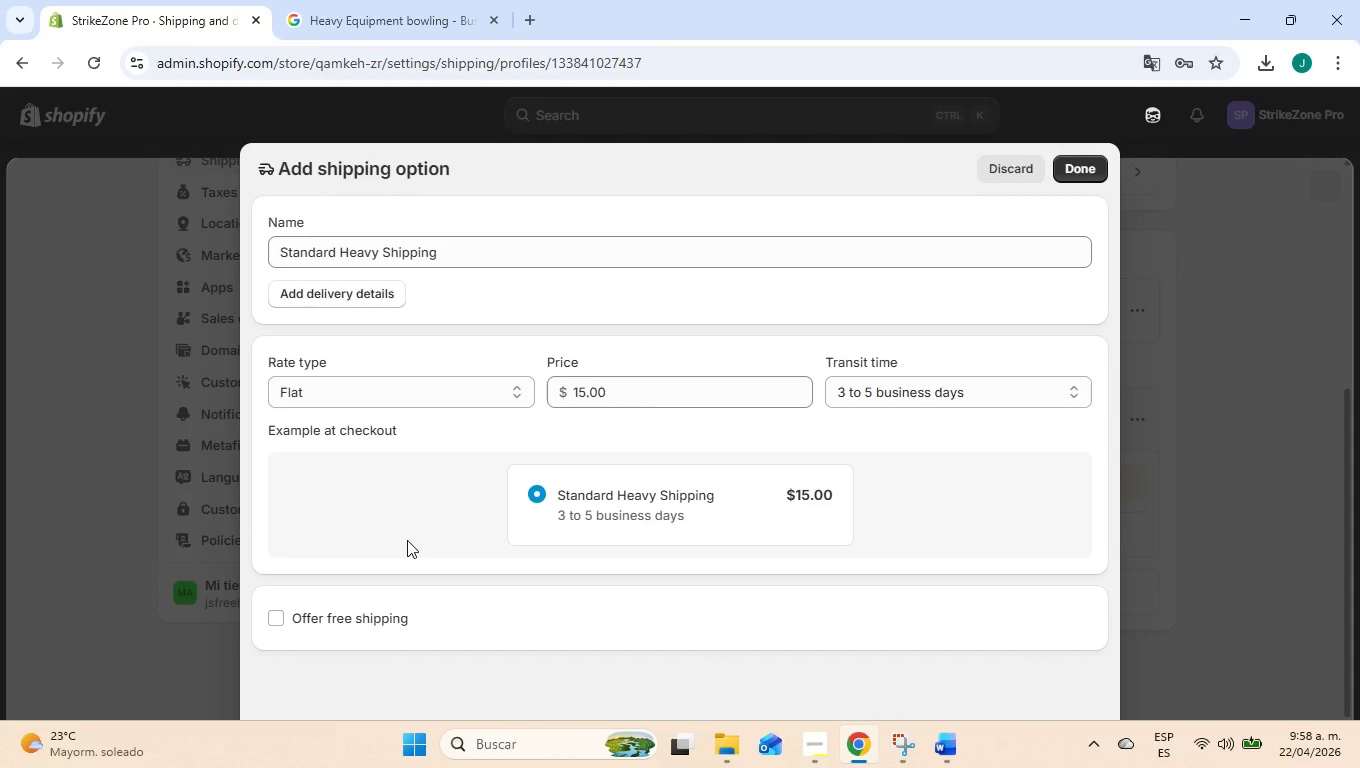 
scroll: coordinate [627, 465], scroll_direction: up, amount: 5.0
 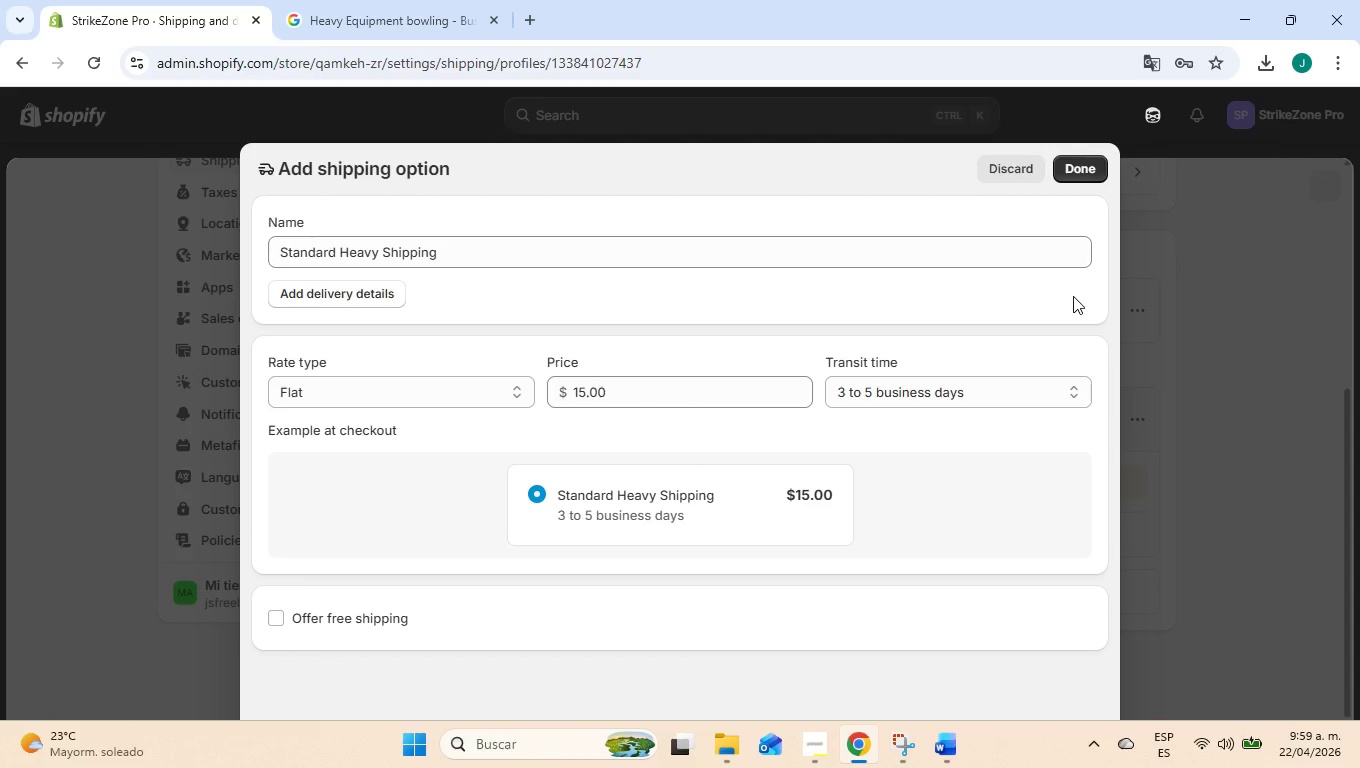 
wait(6.45)
 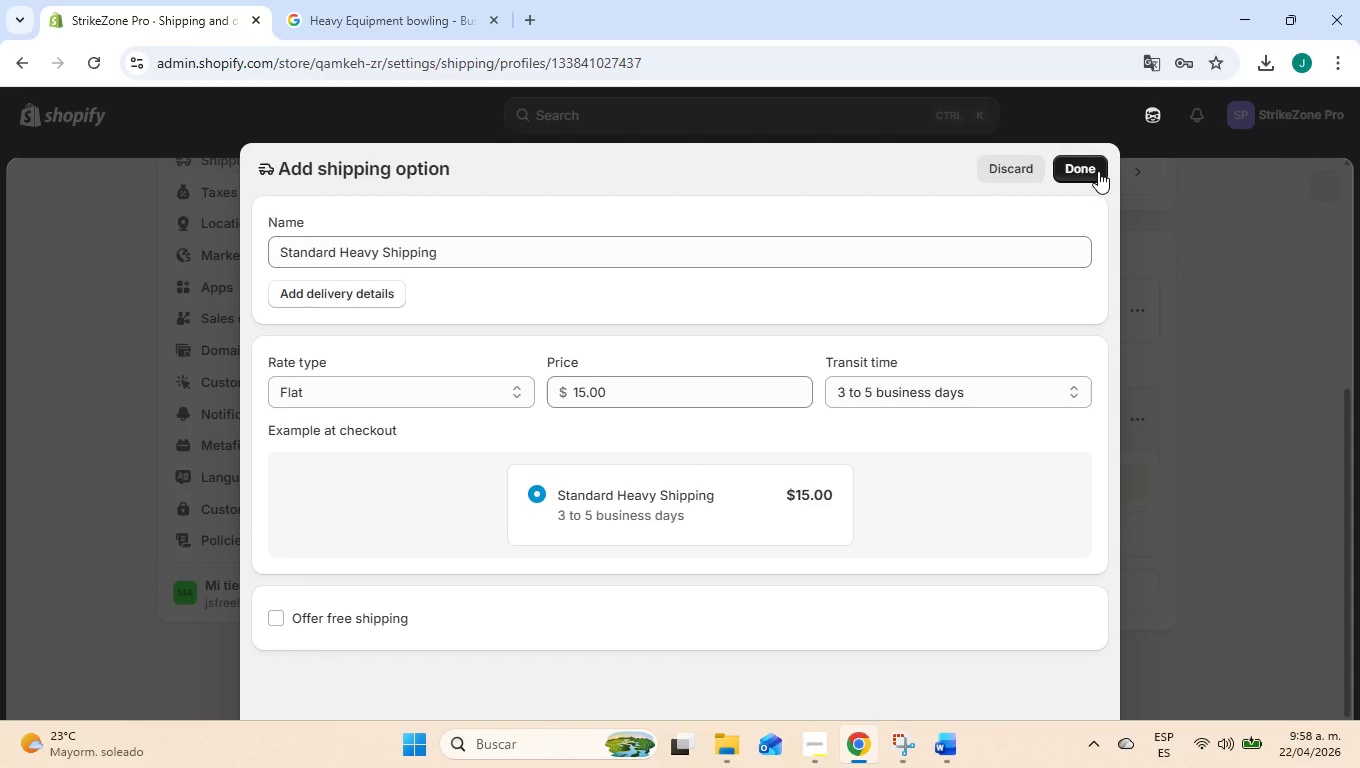 
scroll: coordinate [1007, 398], scroll_direction: up, amount: 2.0
 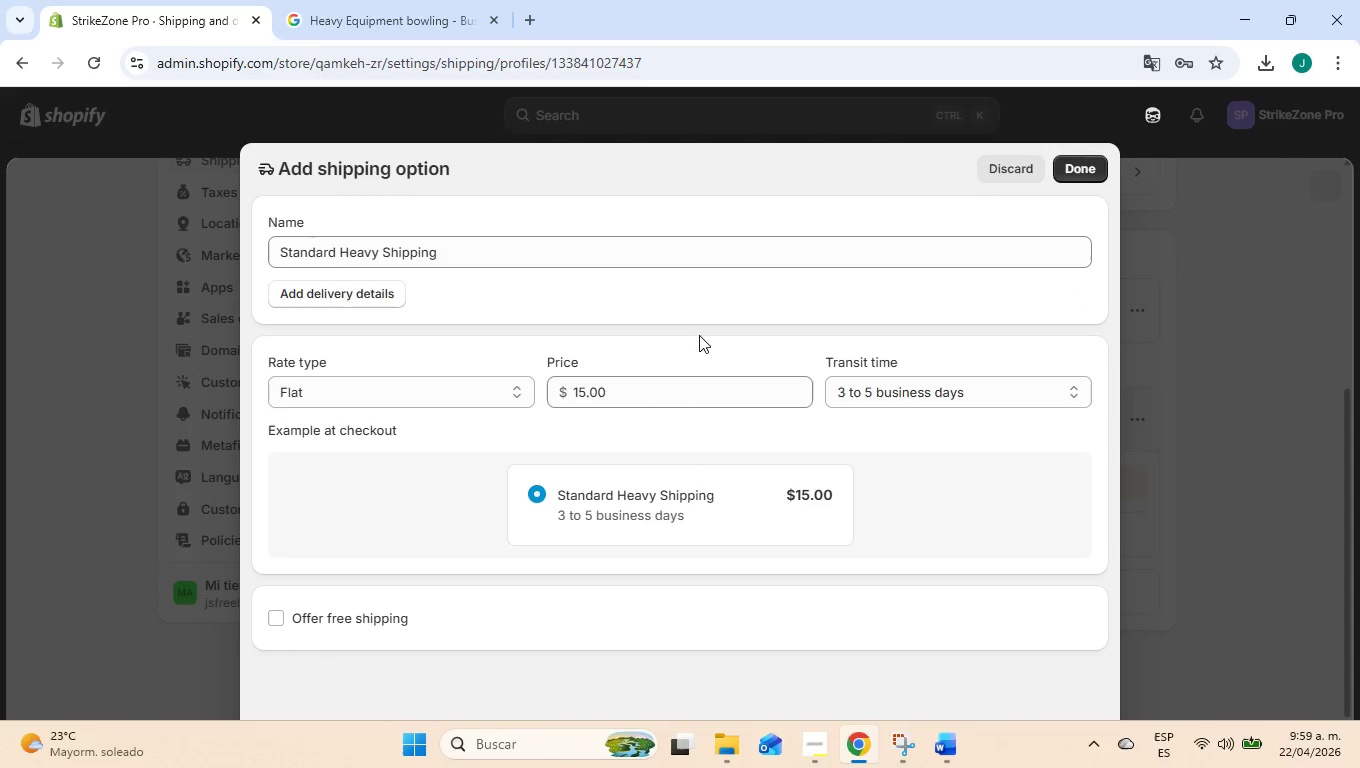 
scroll: coordinate [656, 341], scroll_direction: down, amount: 6.0
 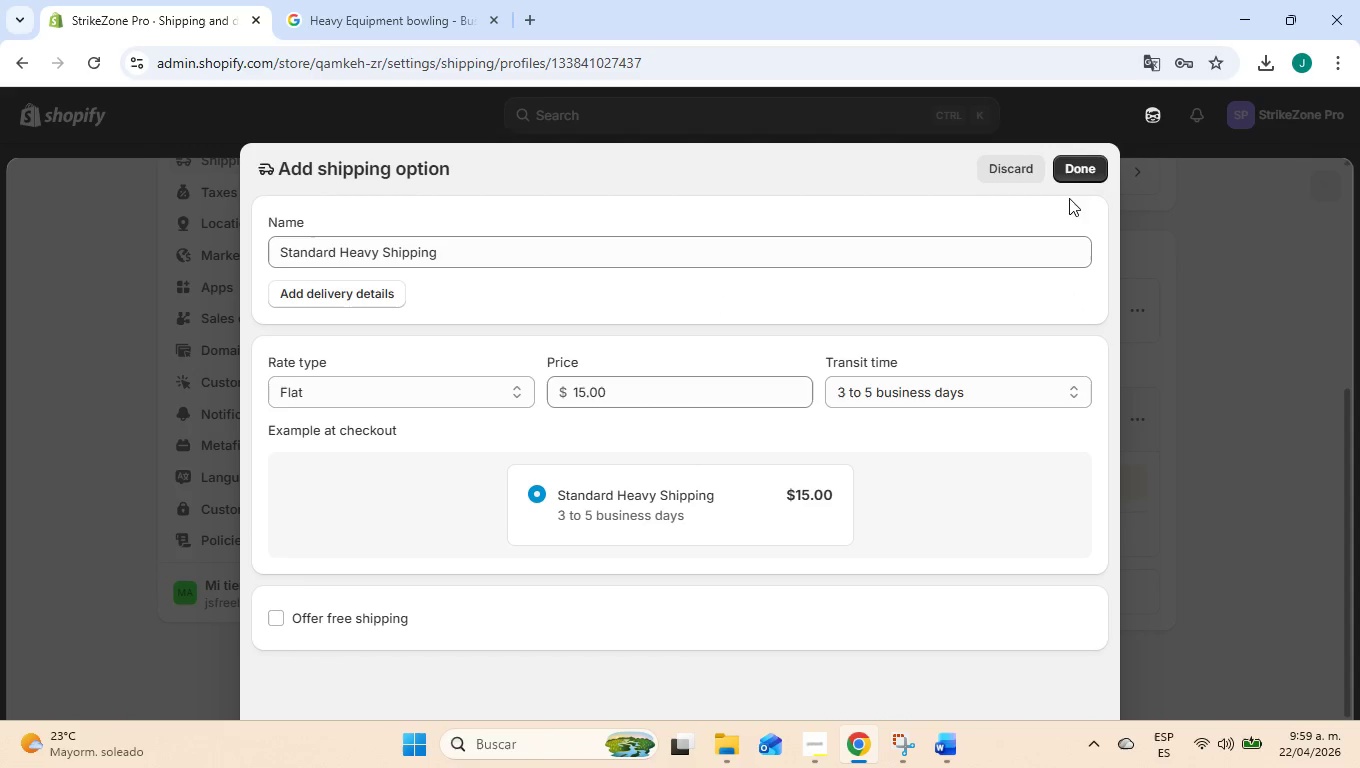 
left_click([1072, 175])
 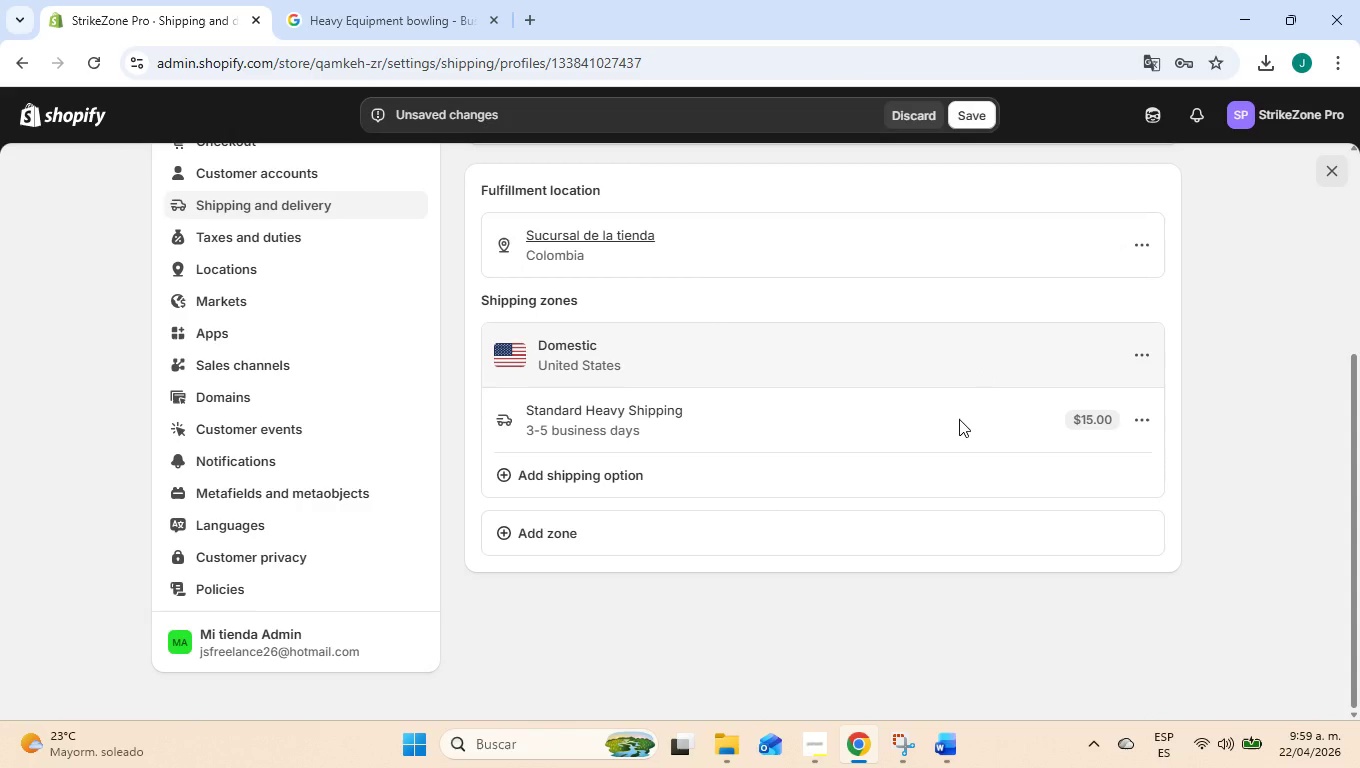 
wait(48.31)
 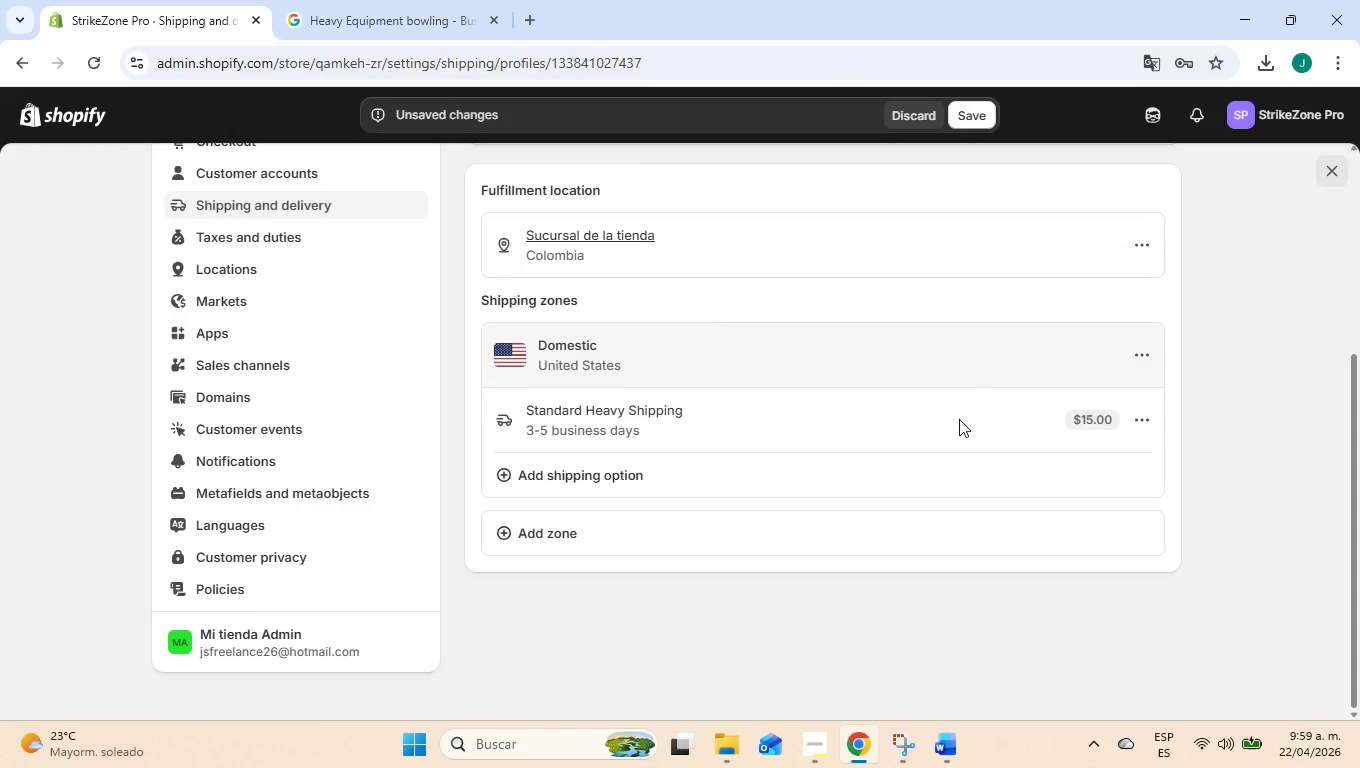 
left_click([1146, 415])
 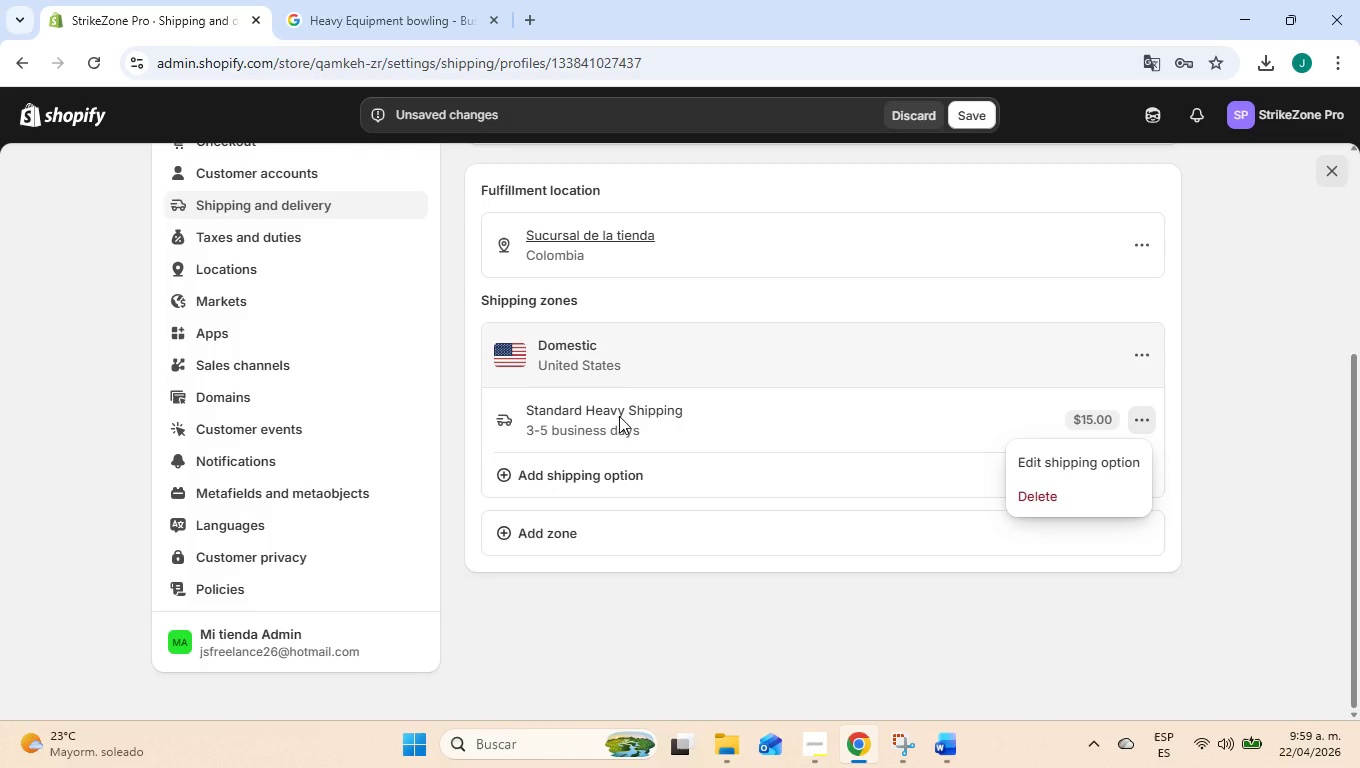 
double_click([627, 410])
 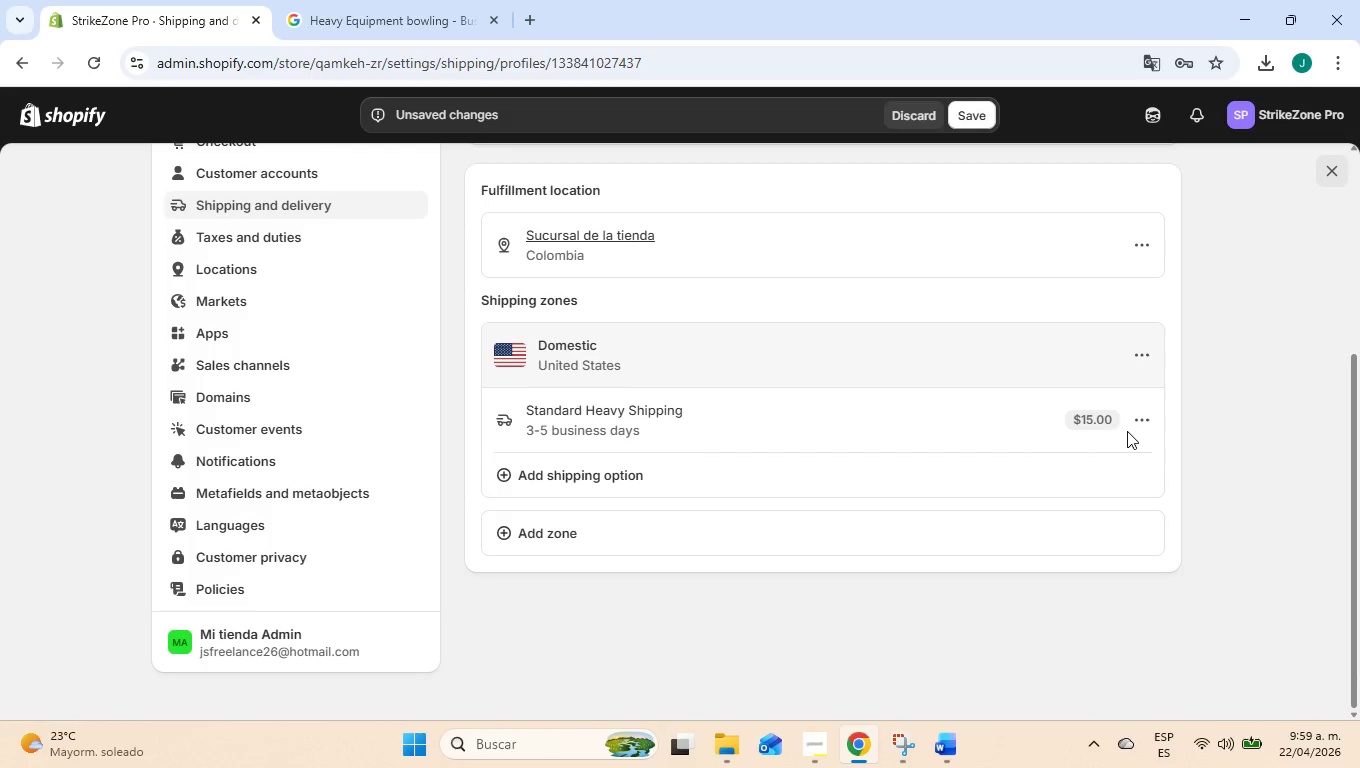 
left_click([1138, 417])
 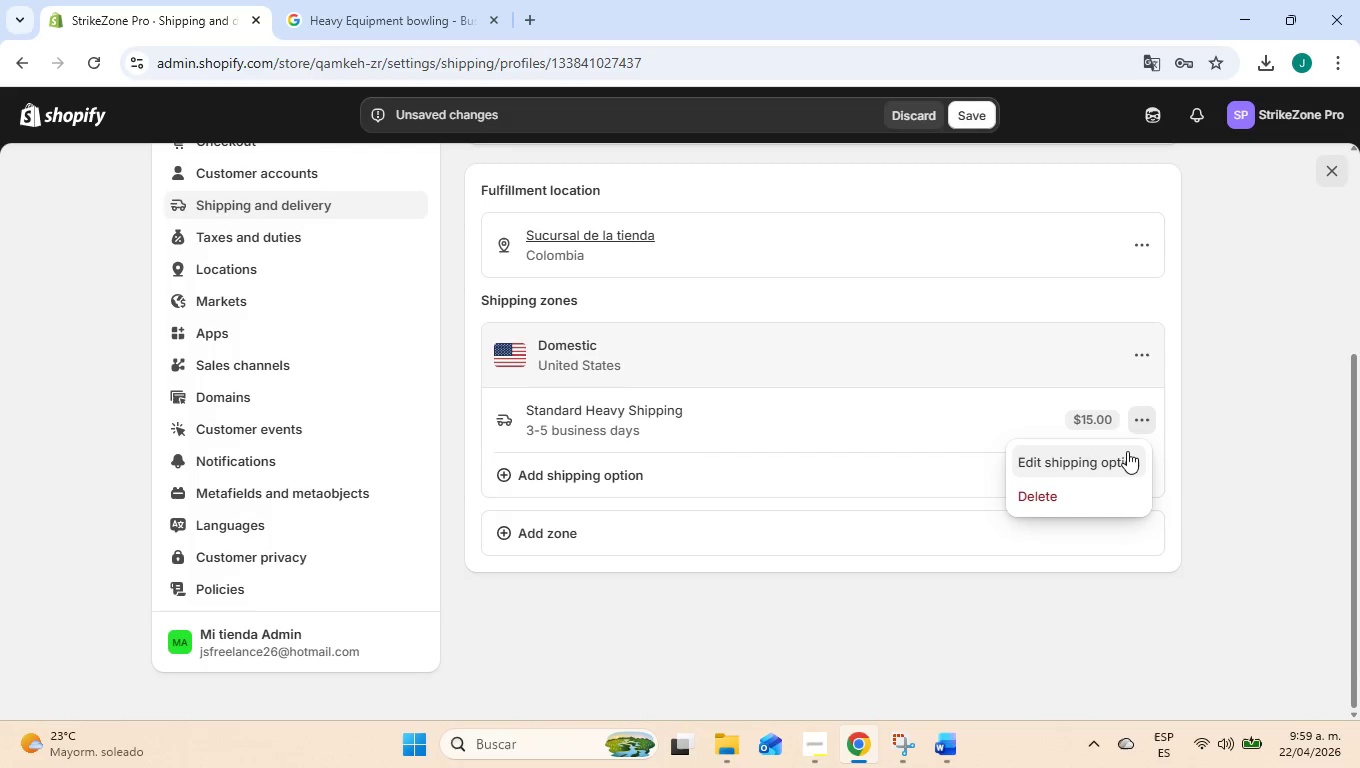 
left_click([1127, 451])
 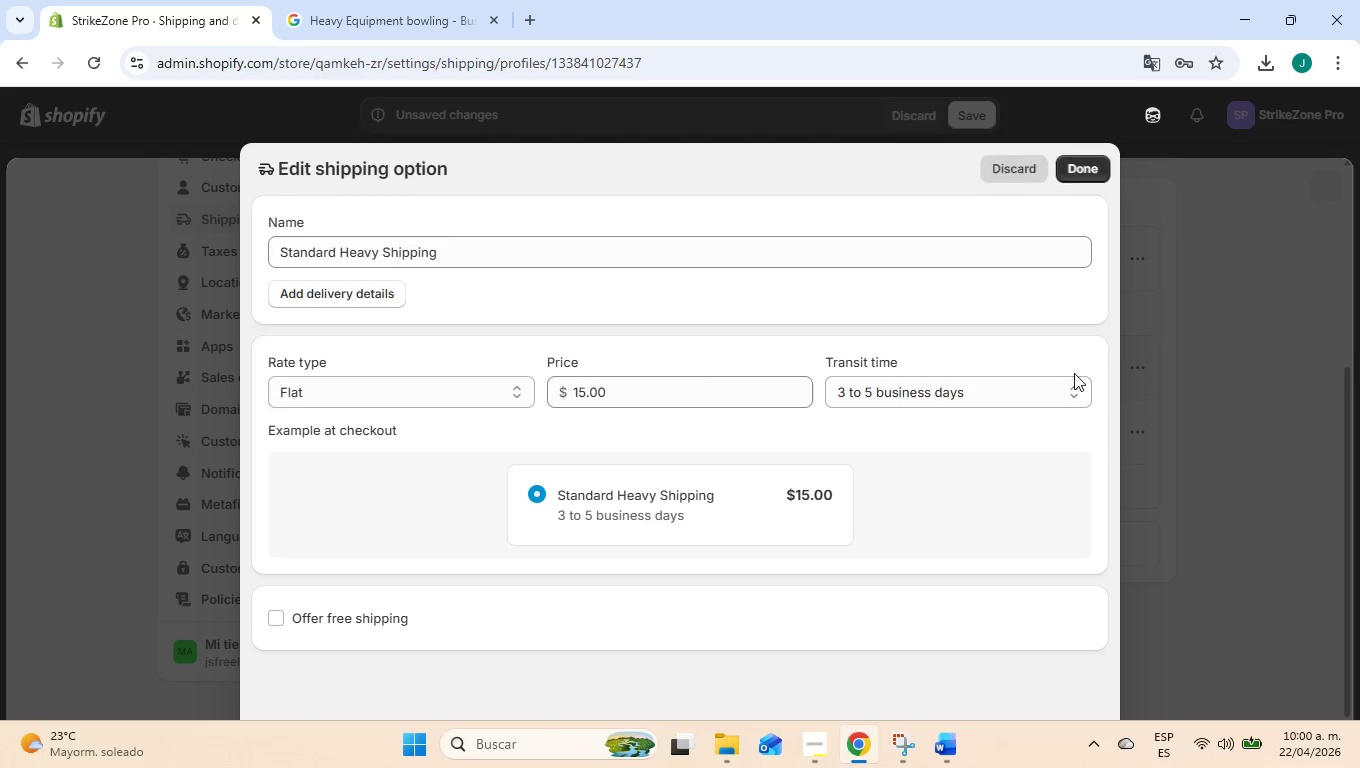 